 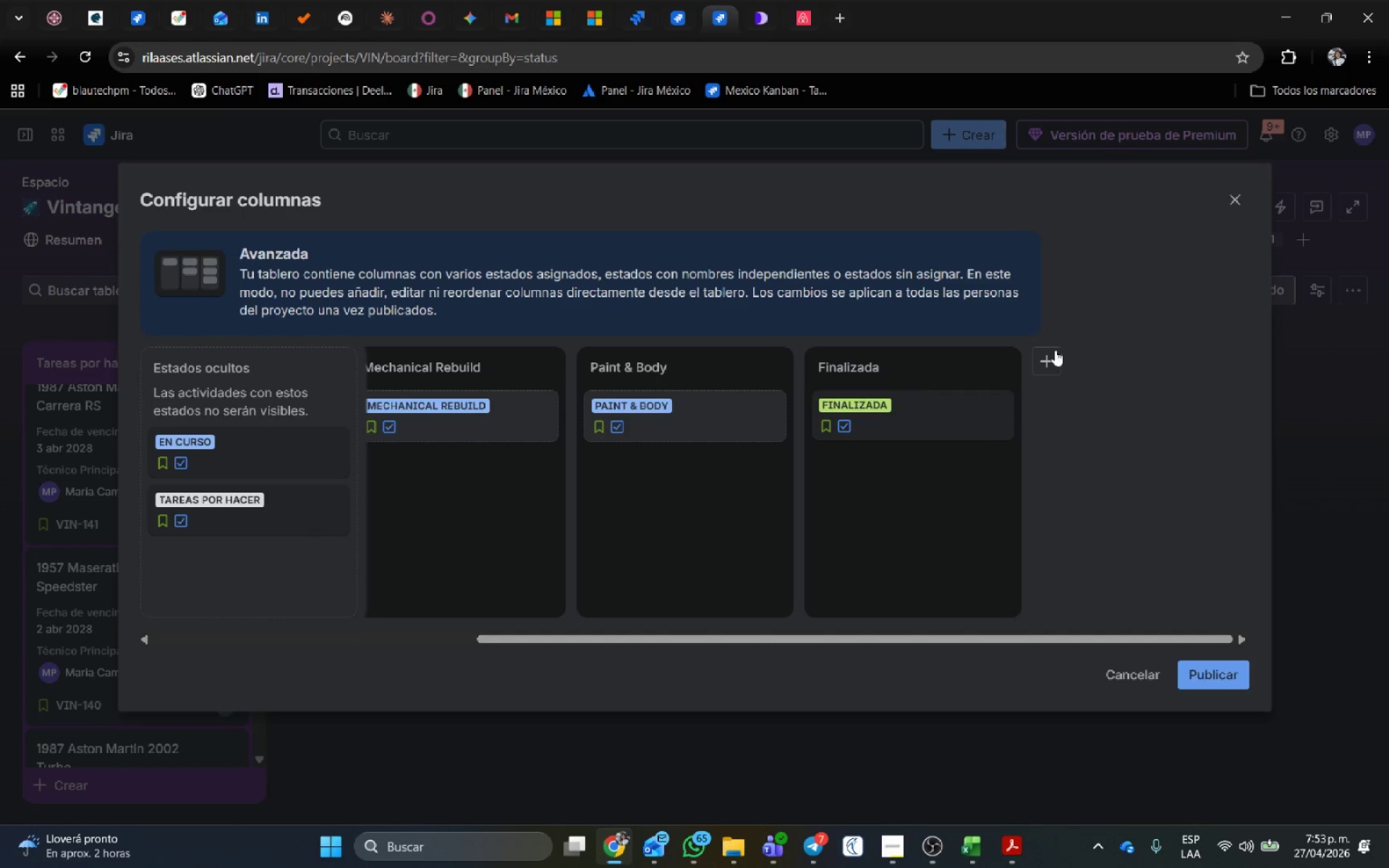 
left_click([1052, 352])
 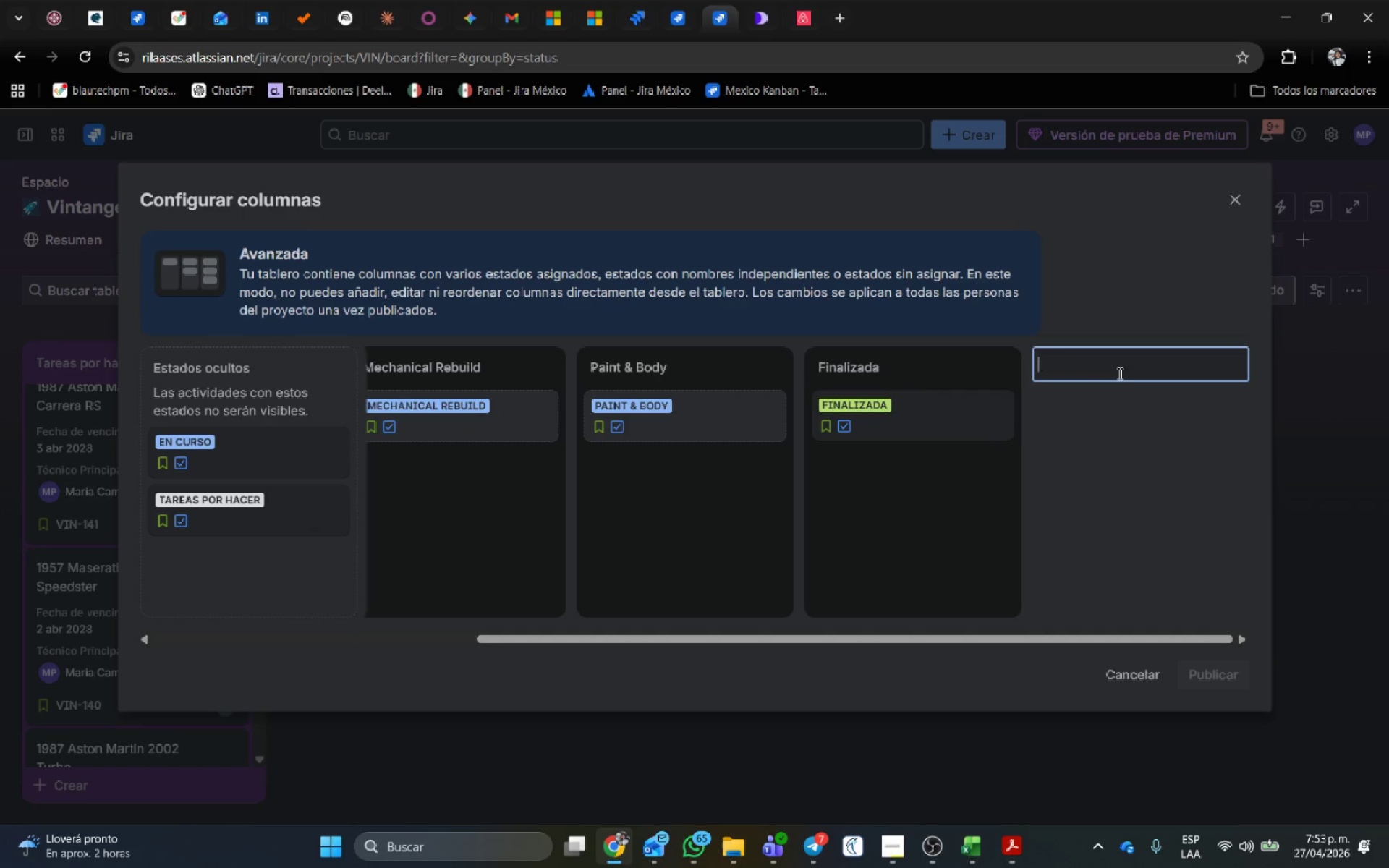 
left_click([1119, 367])
 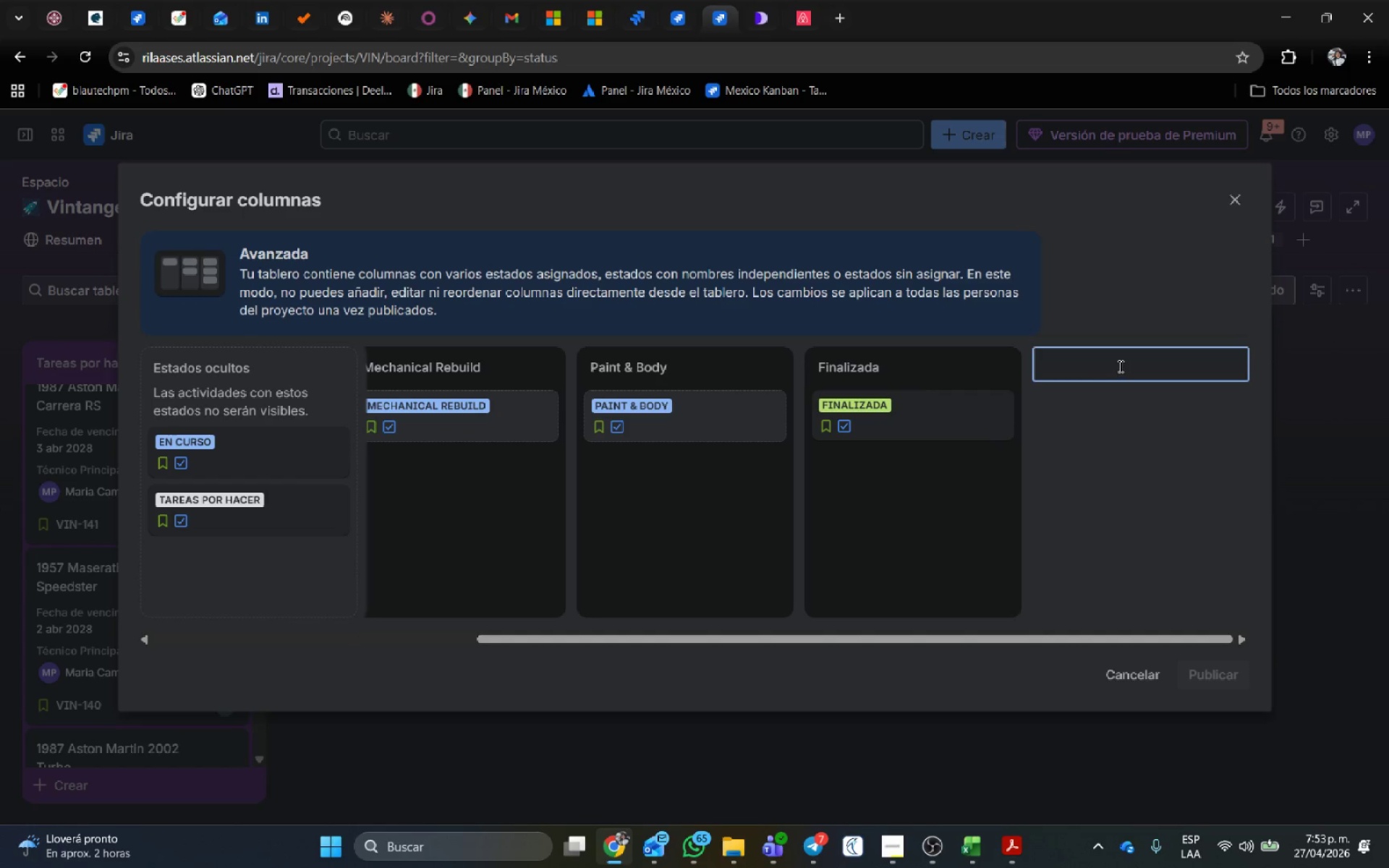 
key(Control+V)
 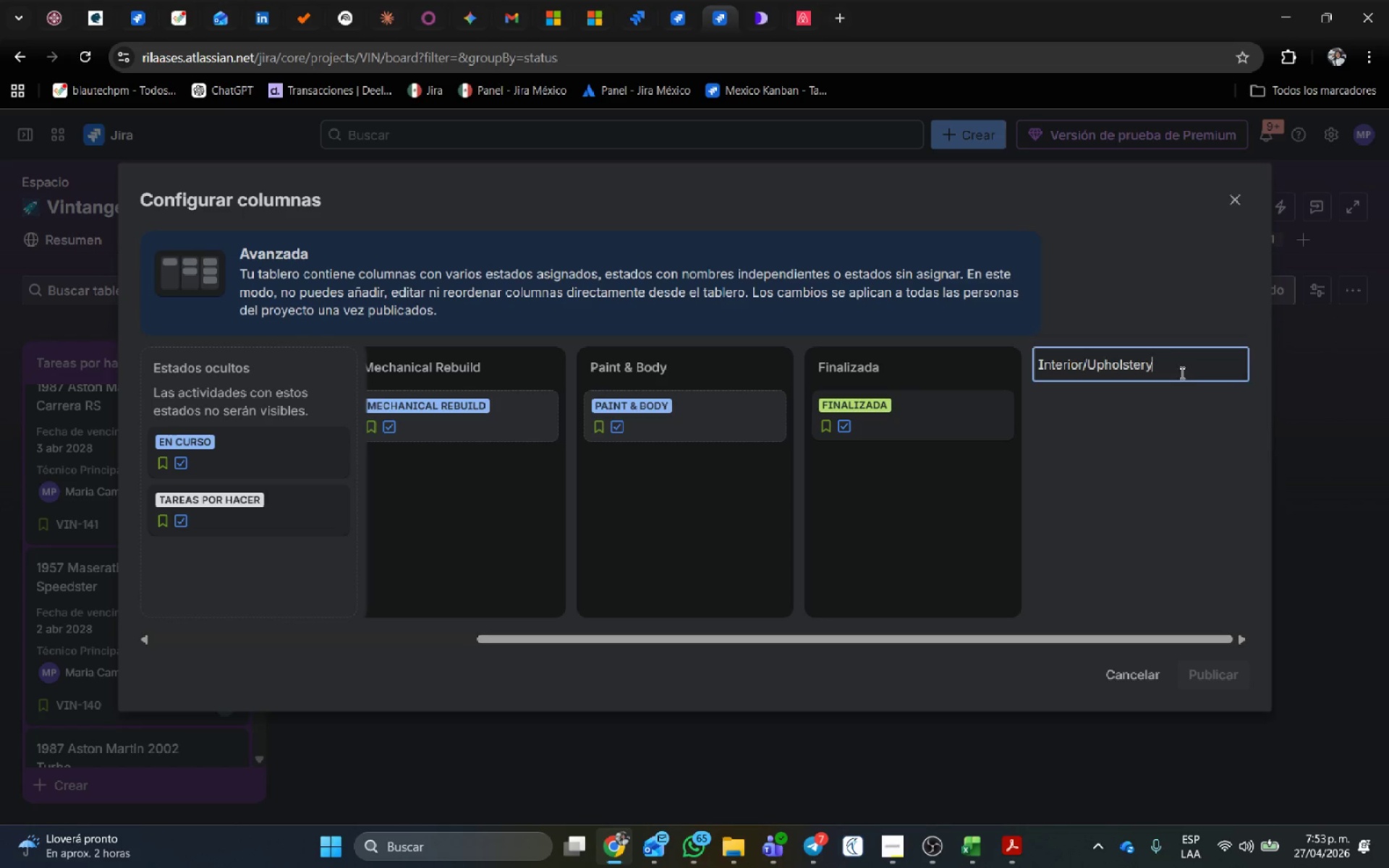 
key(Enter)
 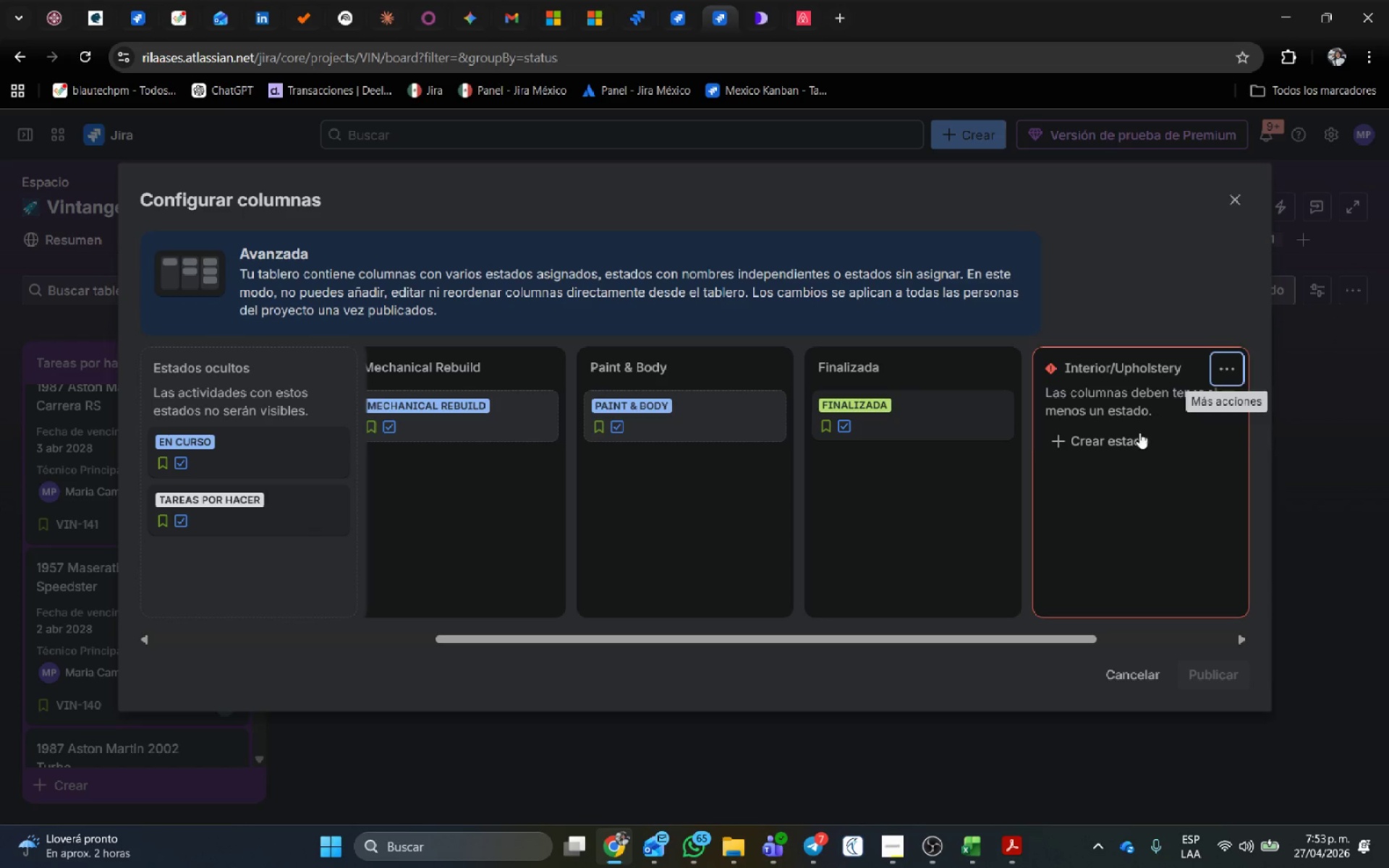 
left_click([1133, 443])
 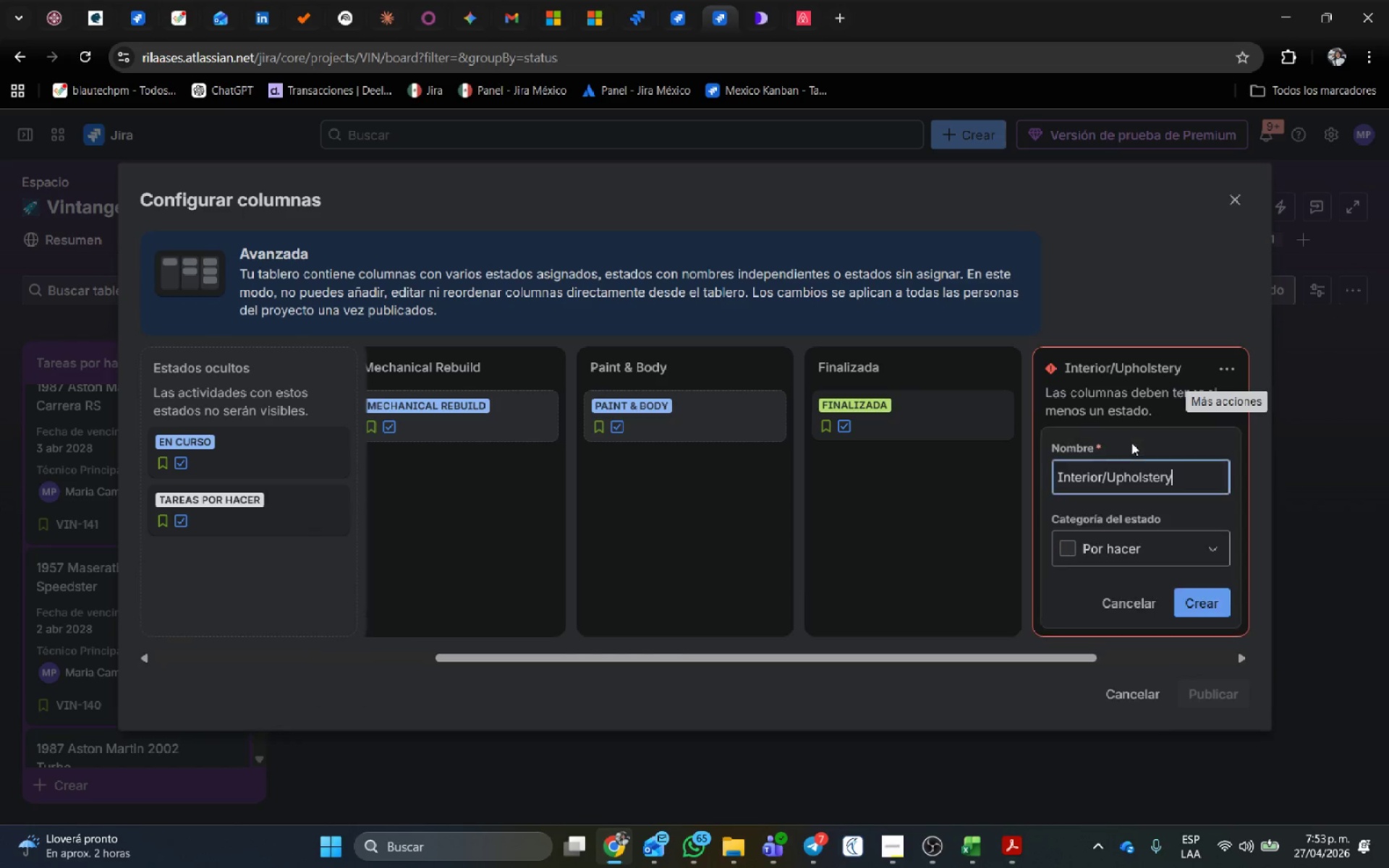 
left_click_drag(start_coordinate=[1131, 443], to_coordinate=[1105, 485])
 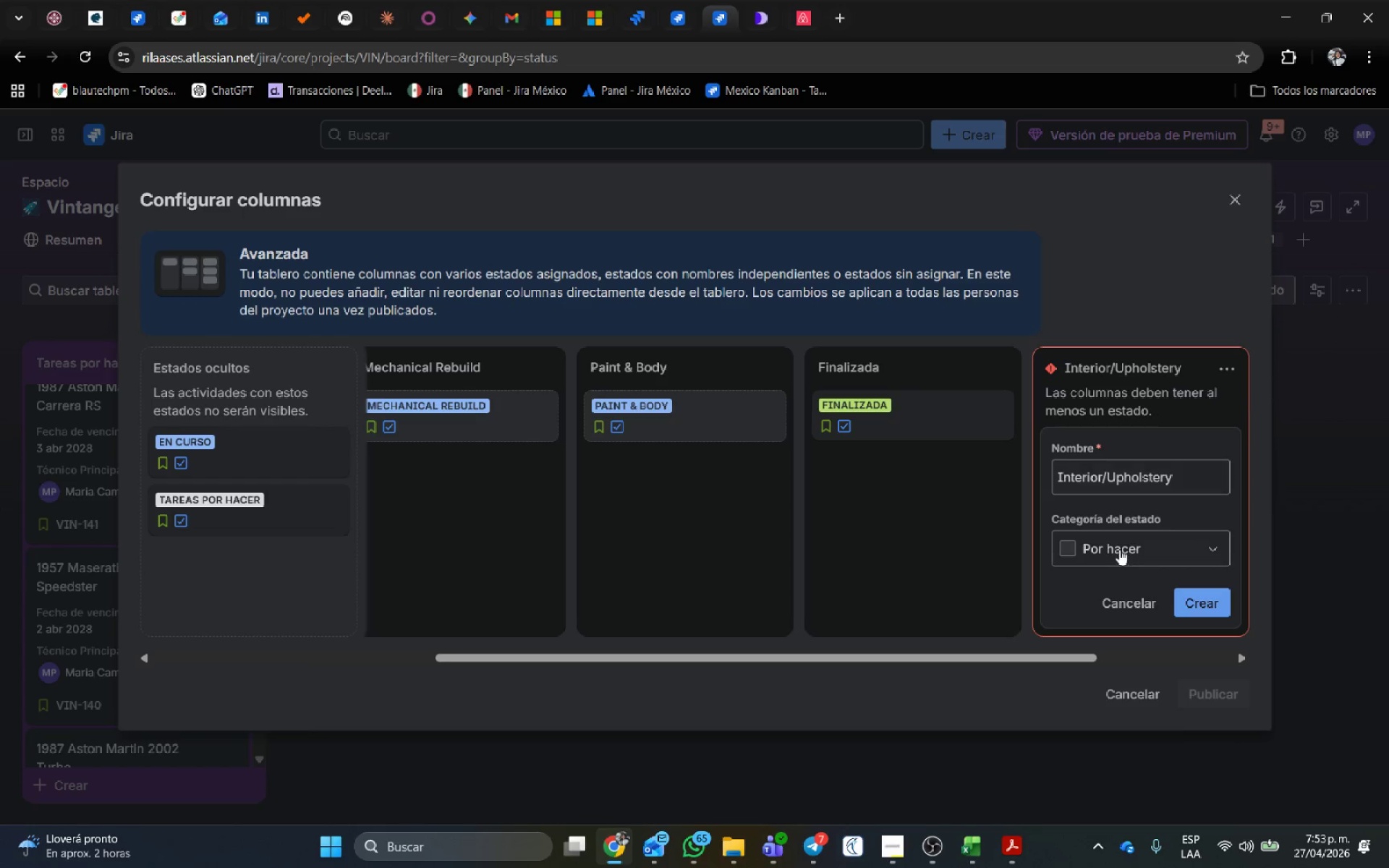 
left_click([1113, 548])
 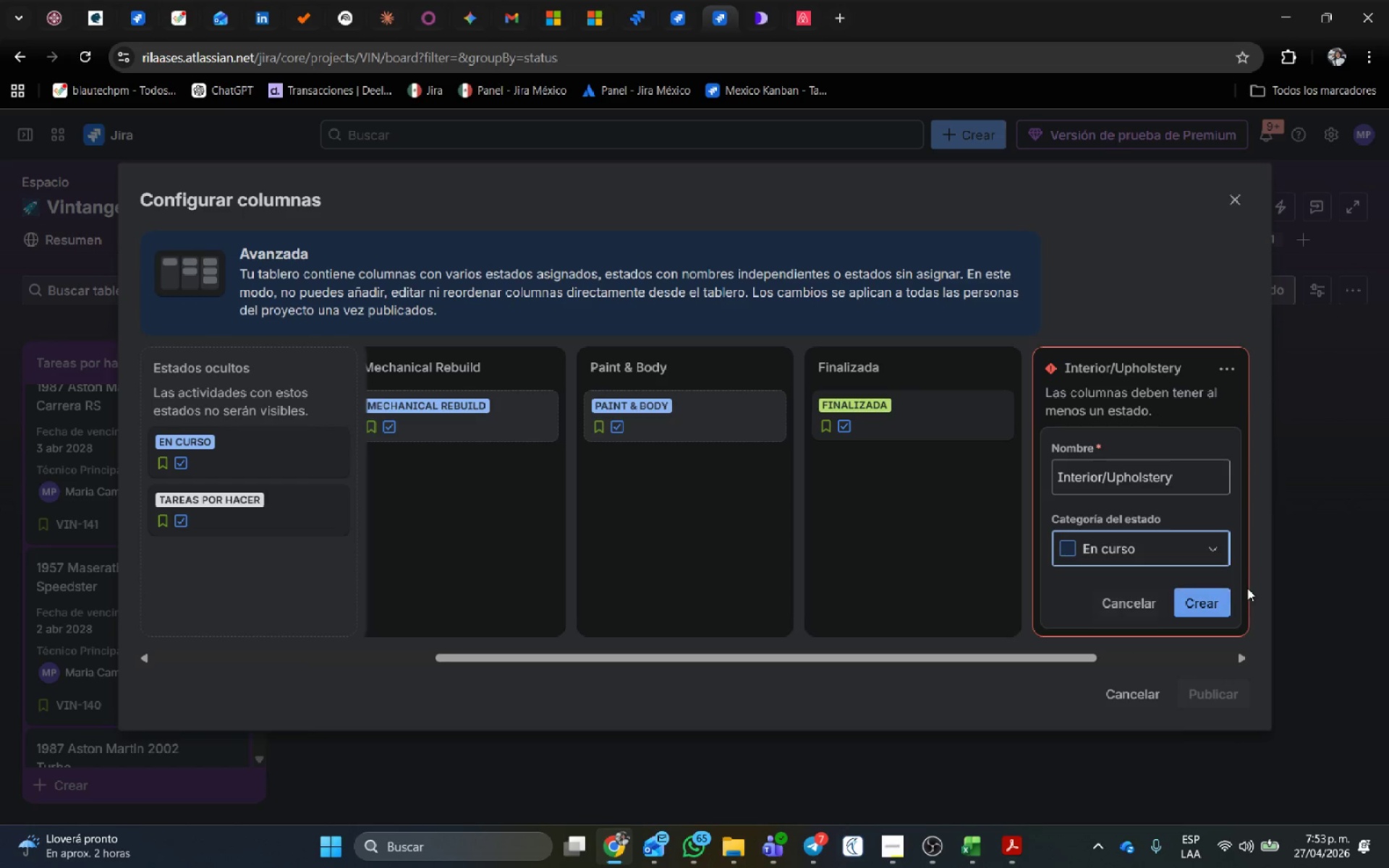 
left_click([1209, 594])
 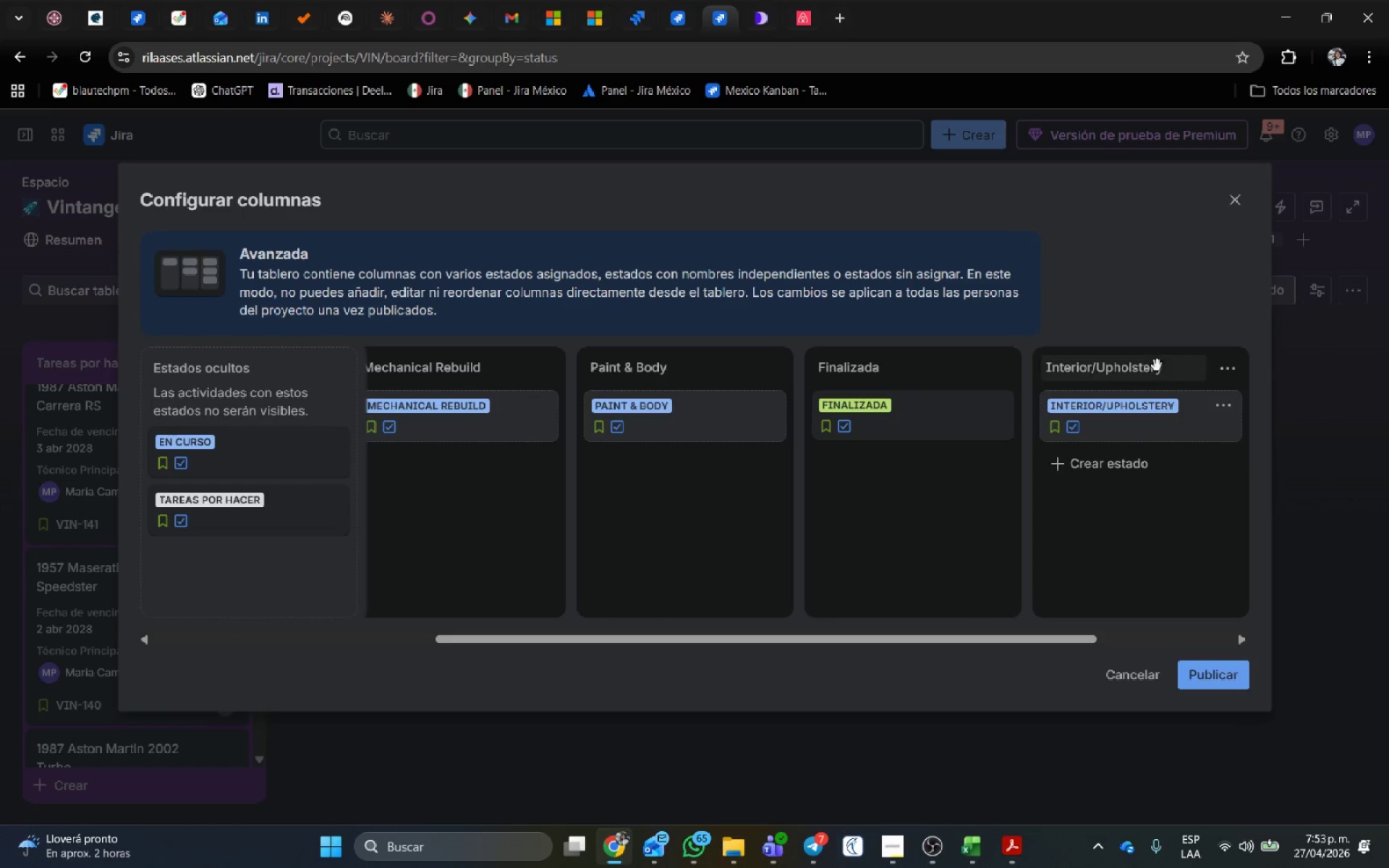 
left_click_drag(start_coordinate=[1157, 365], to_coordinate=[894, 365])
 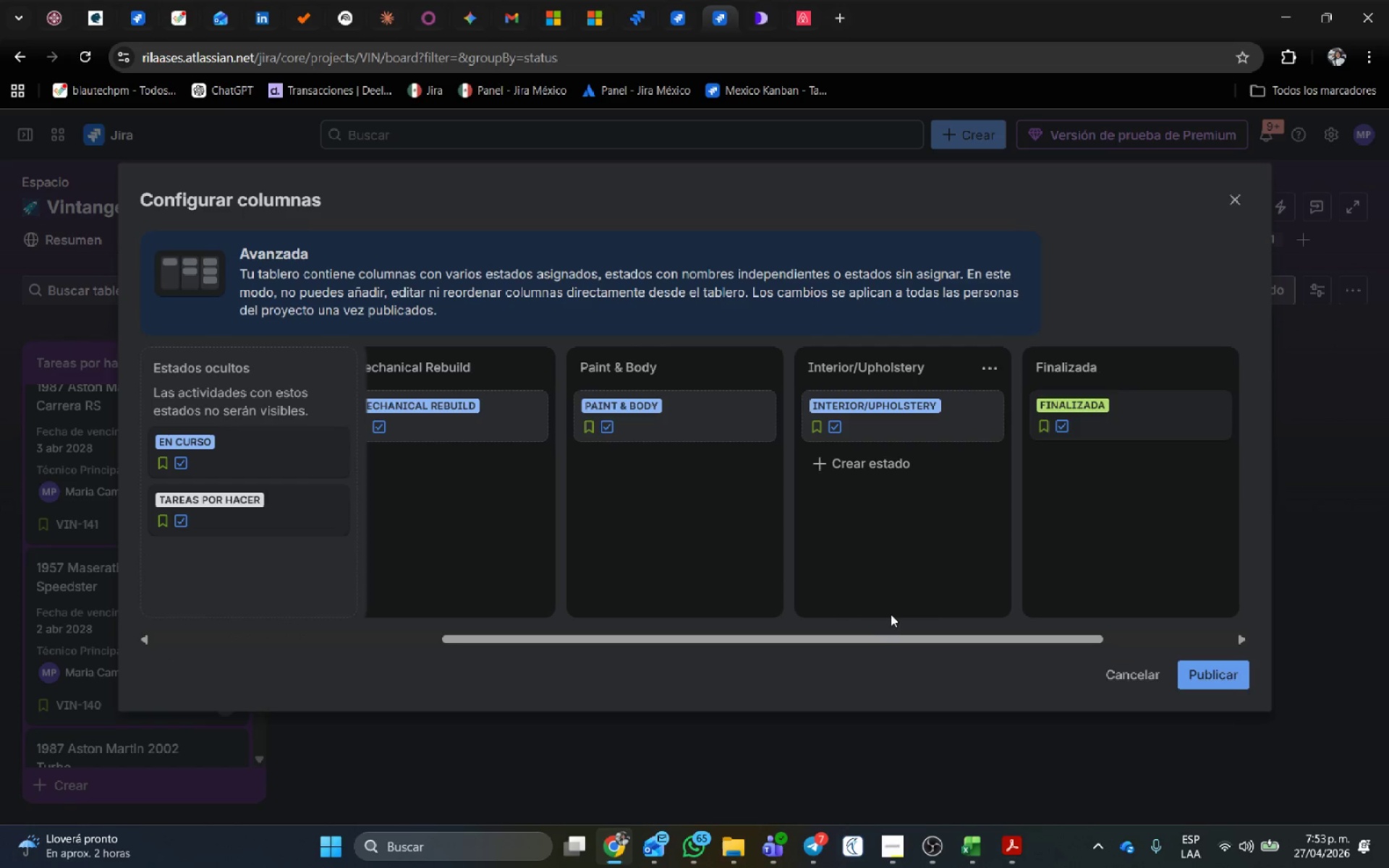 
left_click_drag(start_coordinate=[904, 639], to_coordinate=[980, 649])
 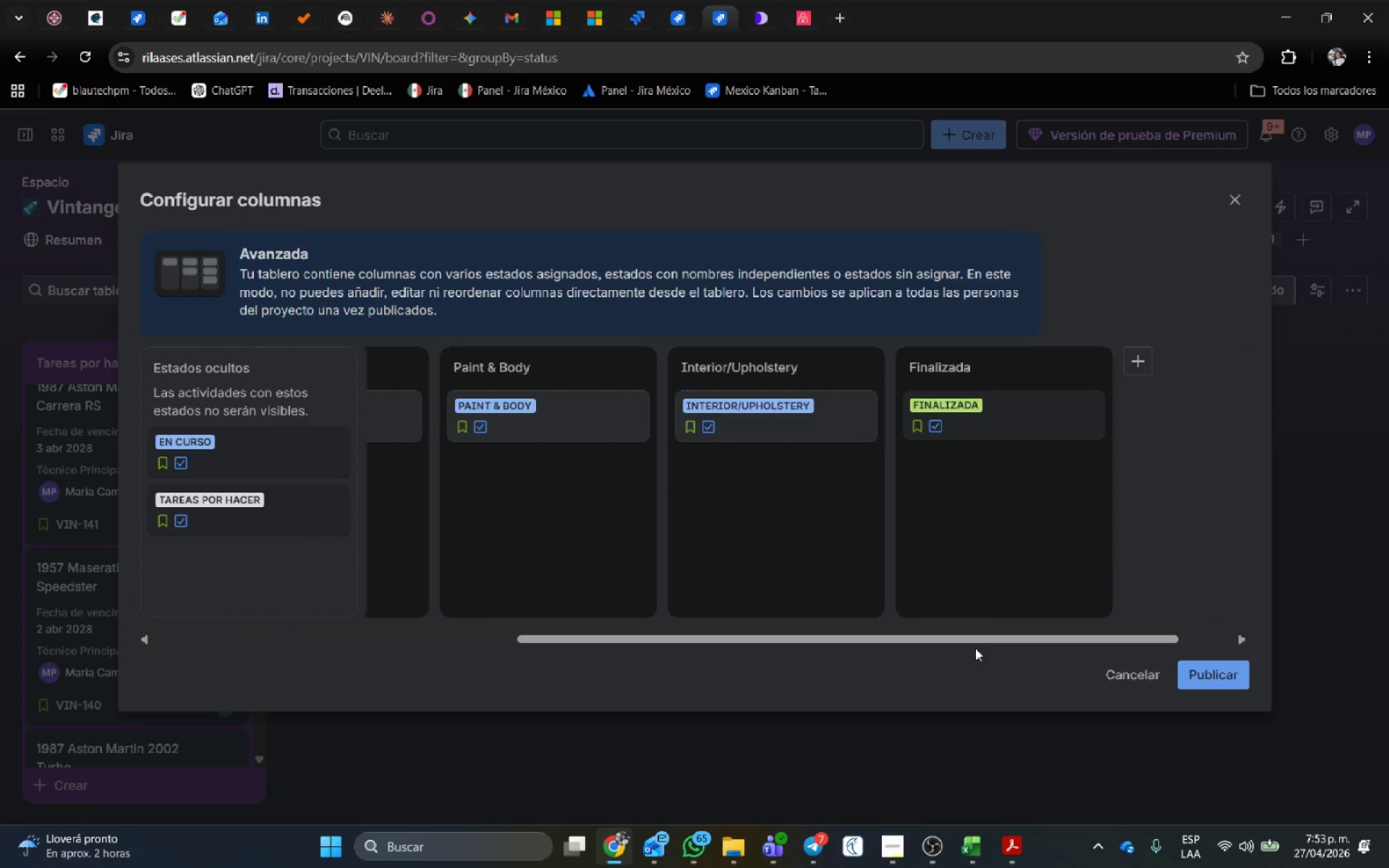 
key(Alt+AltLeft)
 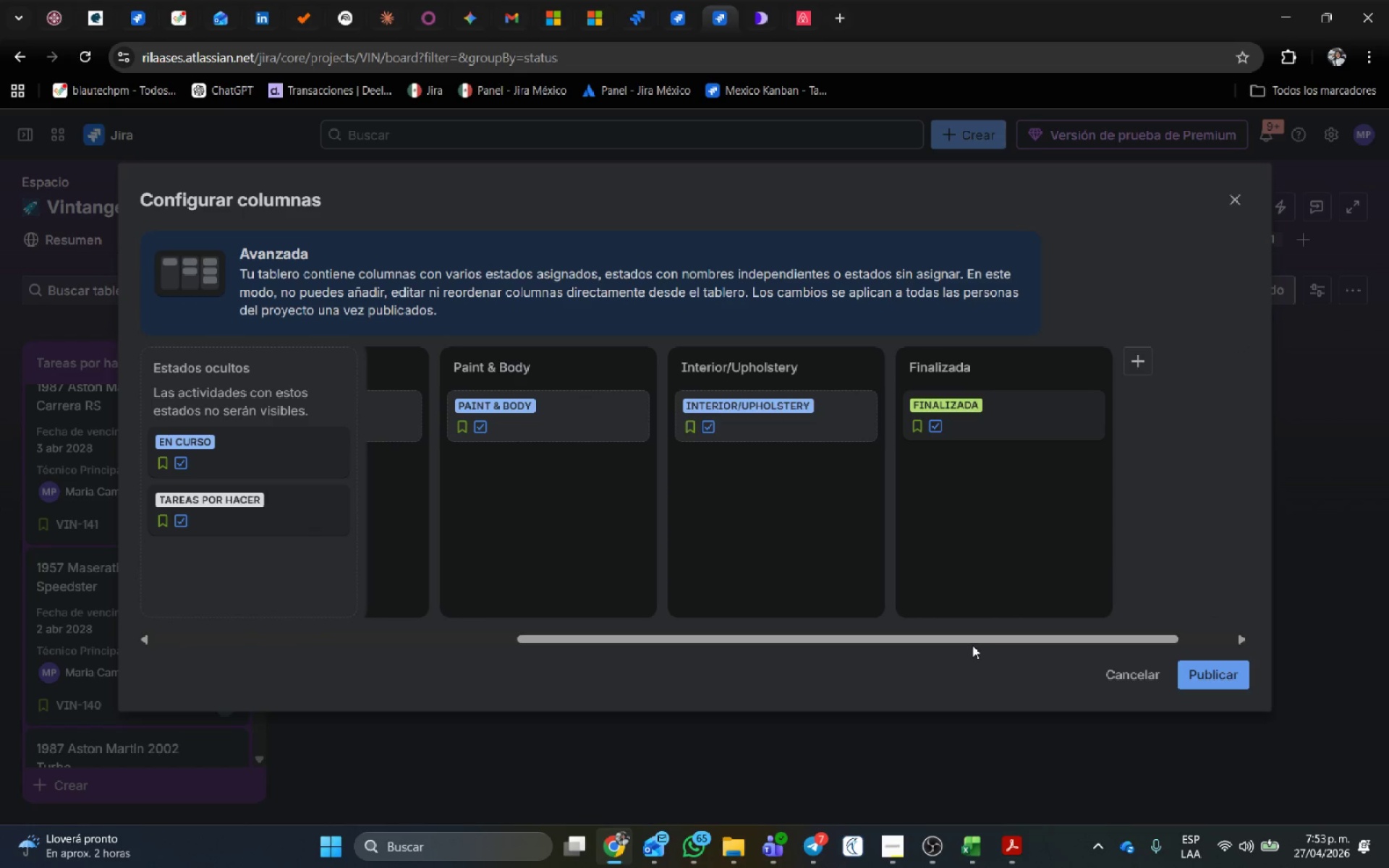 
key(Alt+Tab)